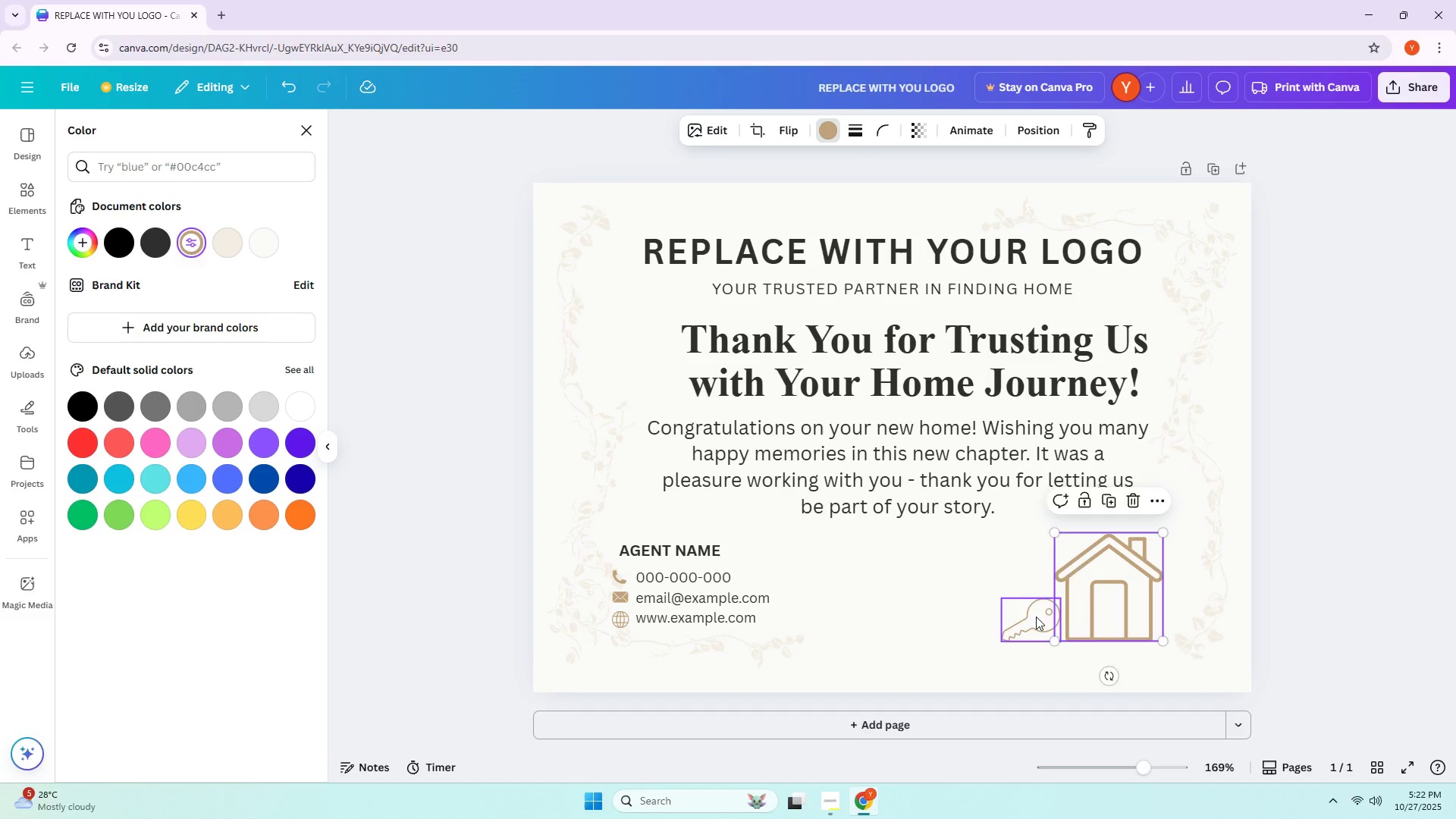 
double_click([1036, 617])
 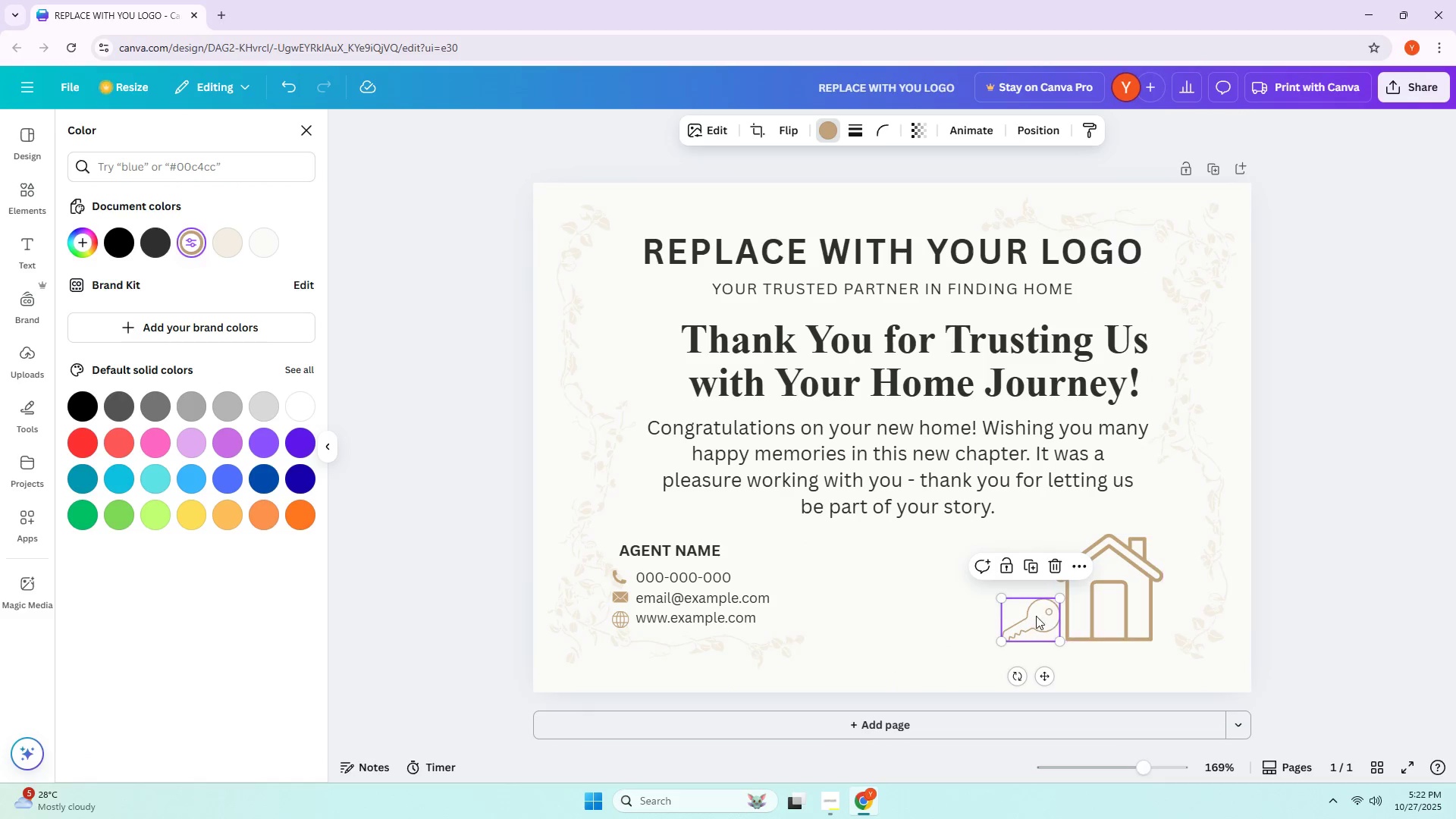 
left_click_drag(start_coordinate=[1022, 618], to_coordinate=[1050, 614])
 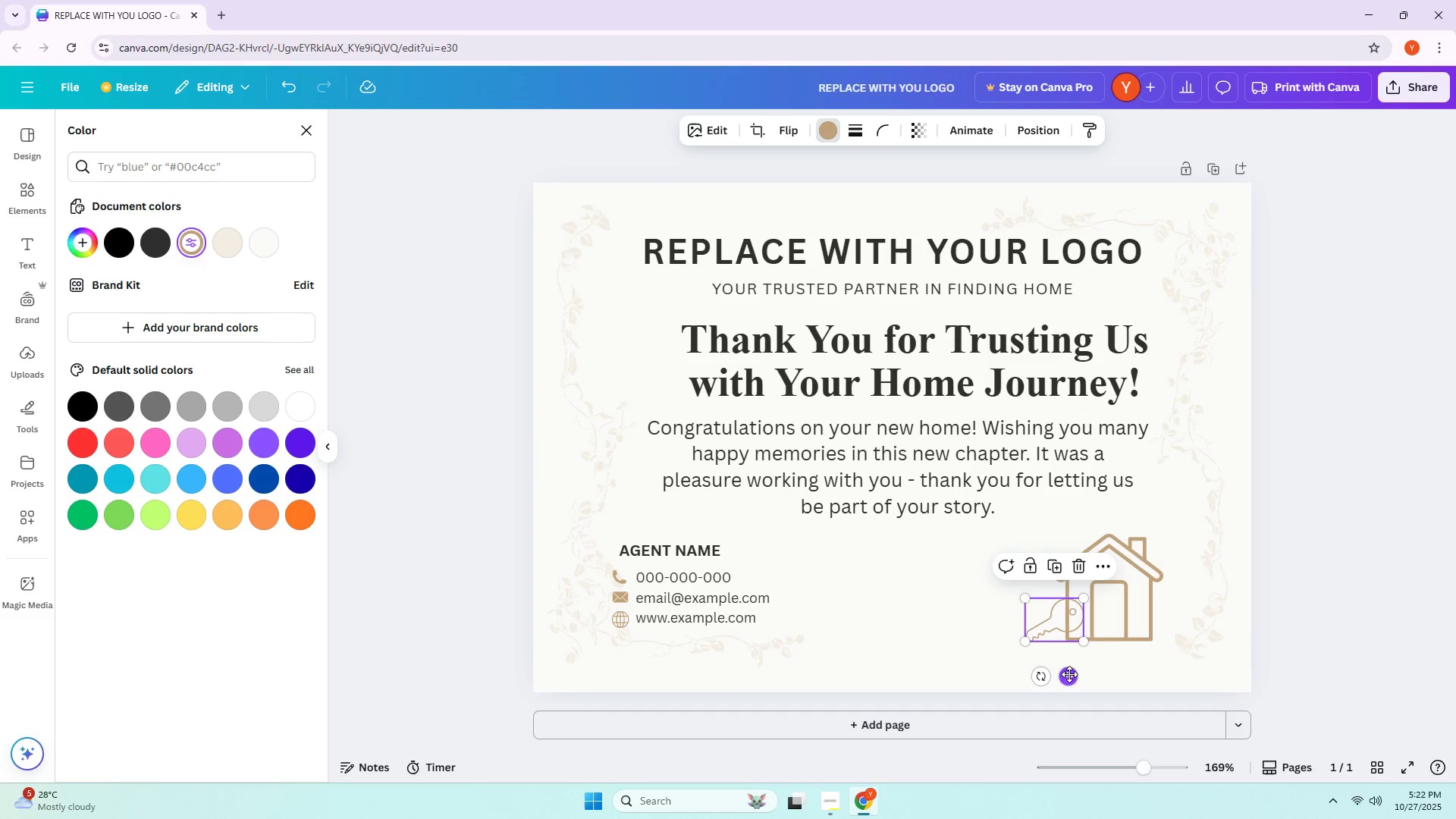 
left_click_drag(start_coordinate=[1044, 679], to_coordinate=[1122, 664])
 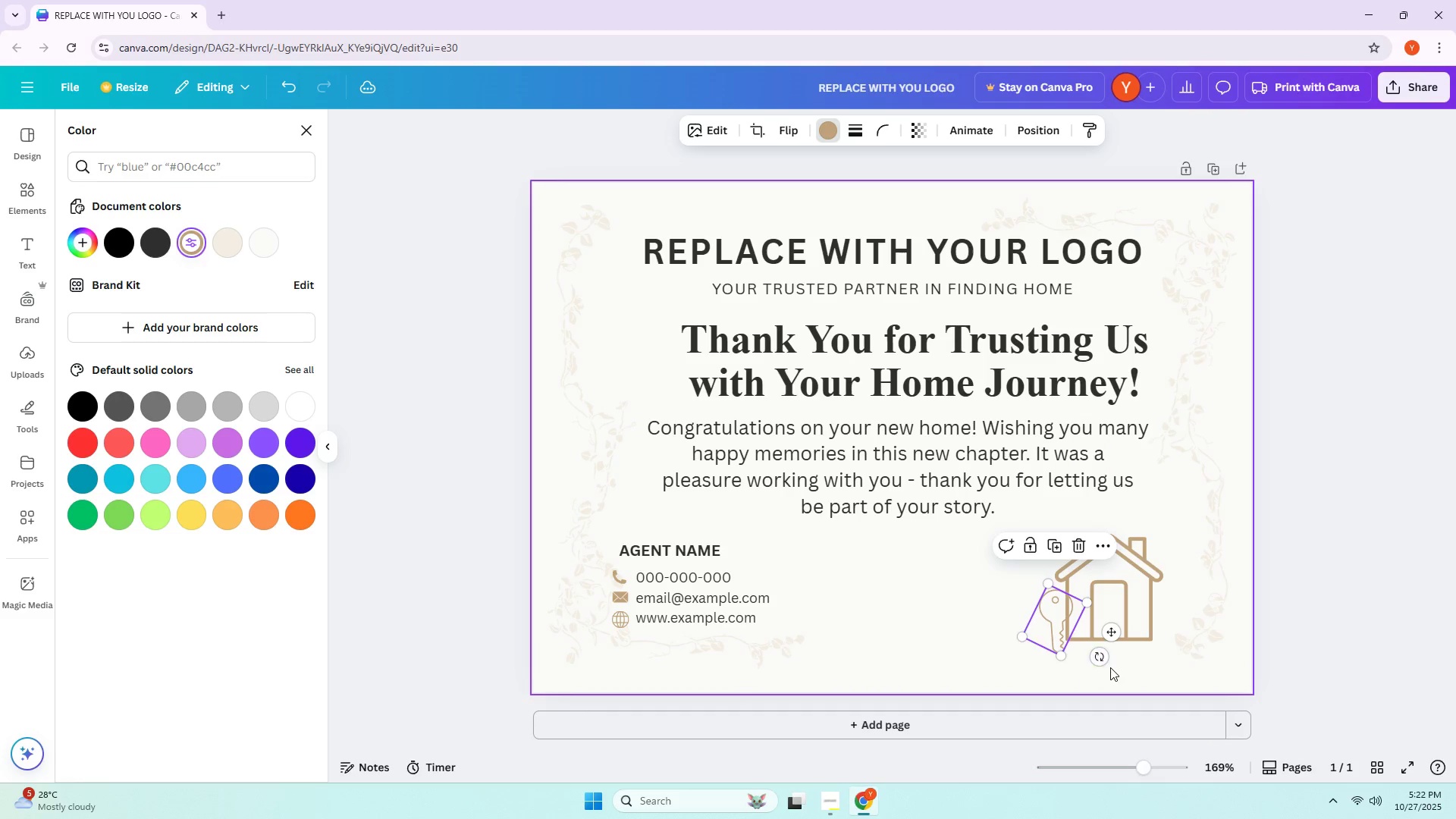 
left_click_drag(start_coordinate=[1103, 661], to_coordinate=[1099, 664])
 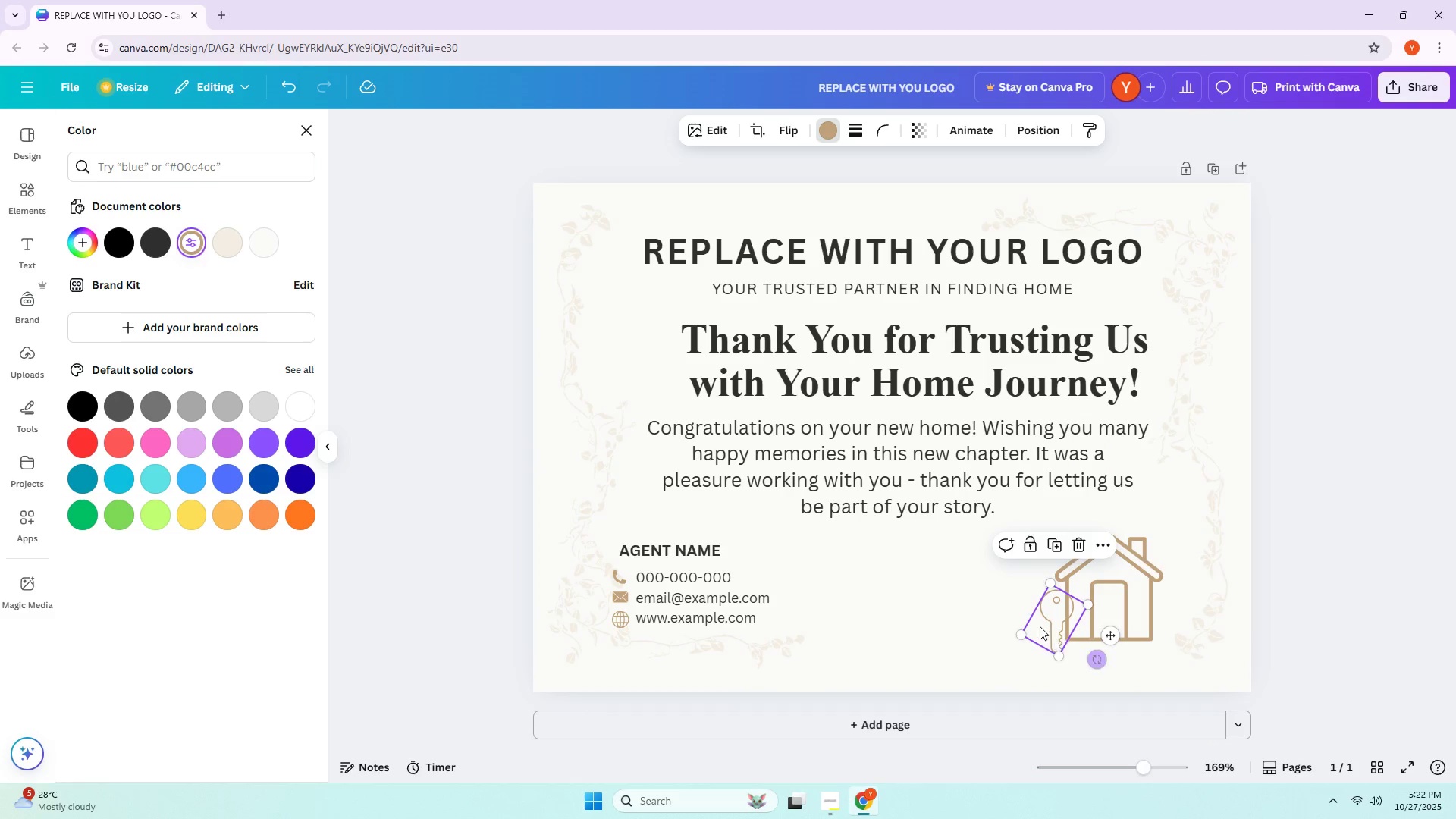 
left_click_drag(start_coordinate=[1038, 620], to_coordinate=[1023, 609])
 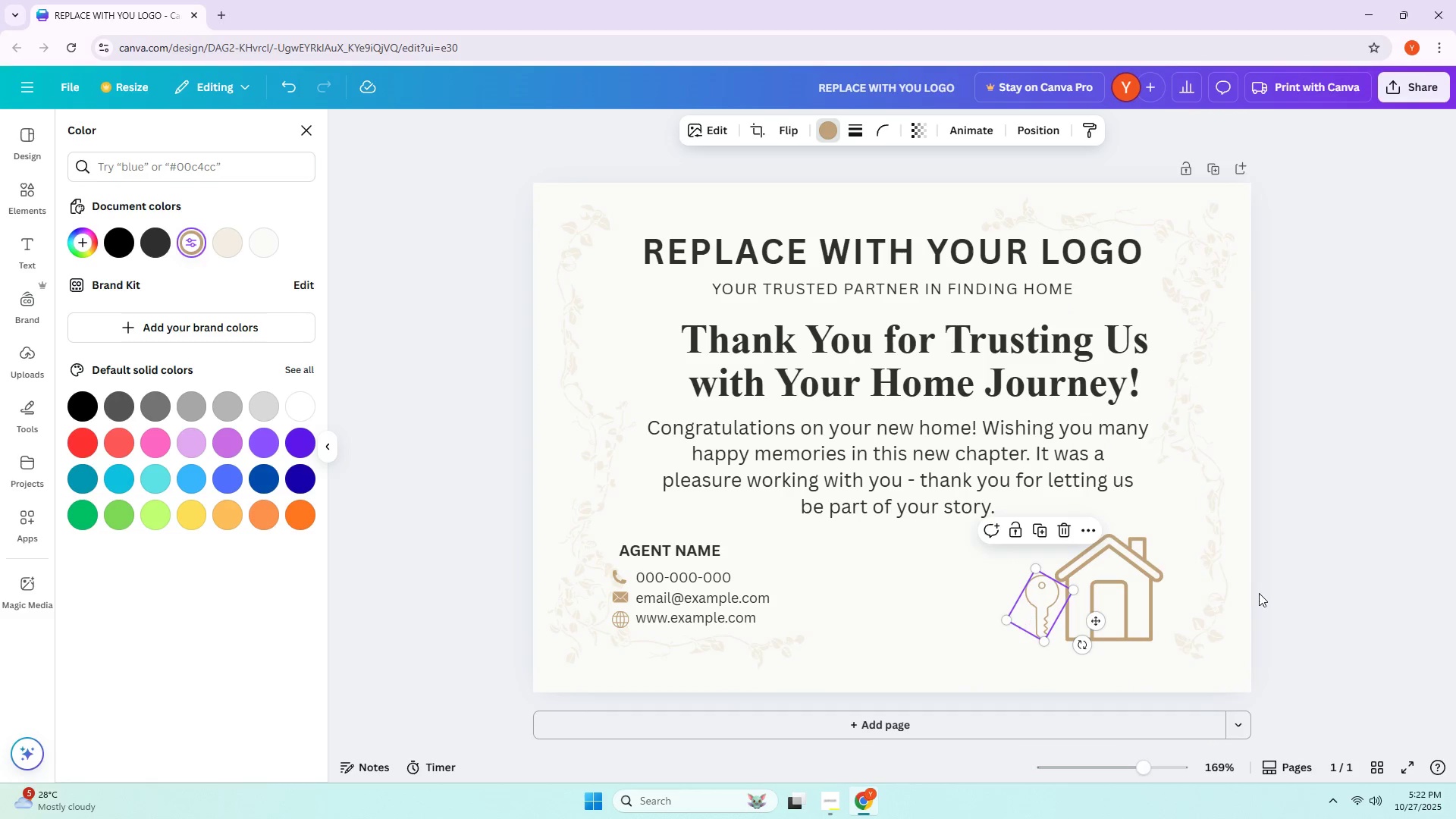 
left_click([1259, 593])
 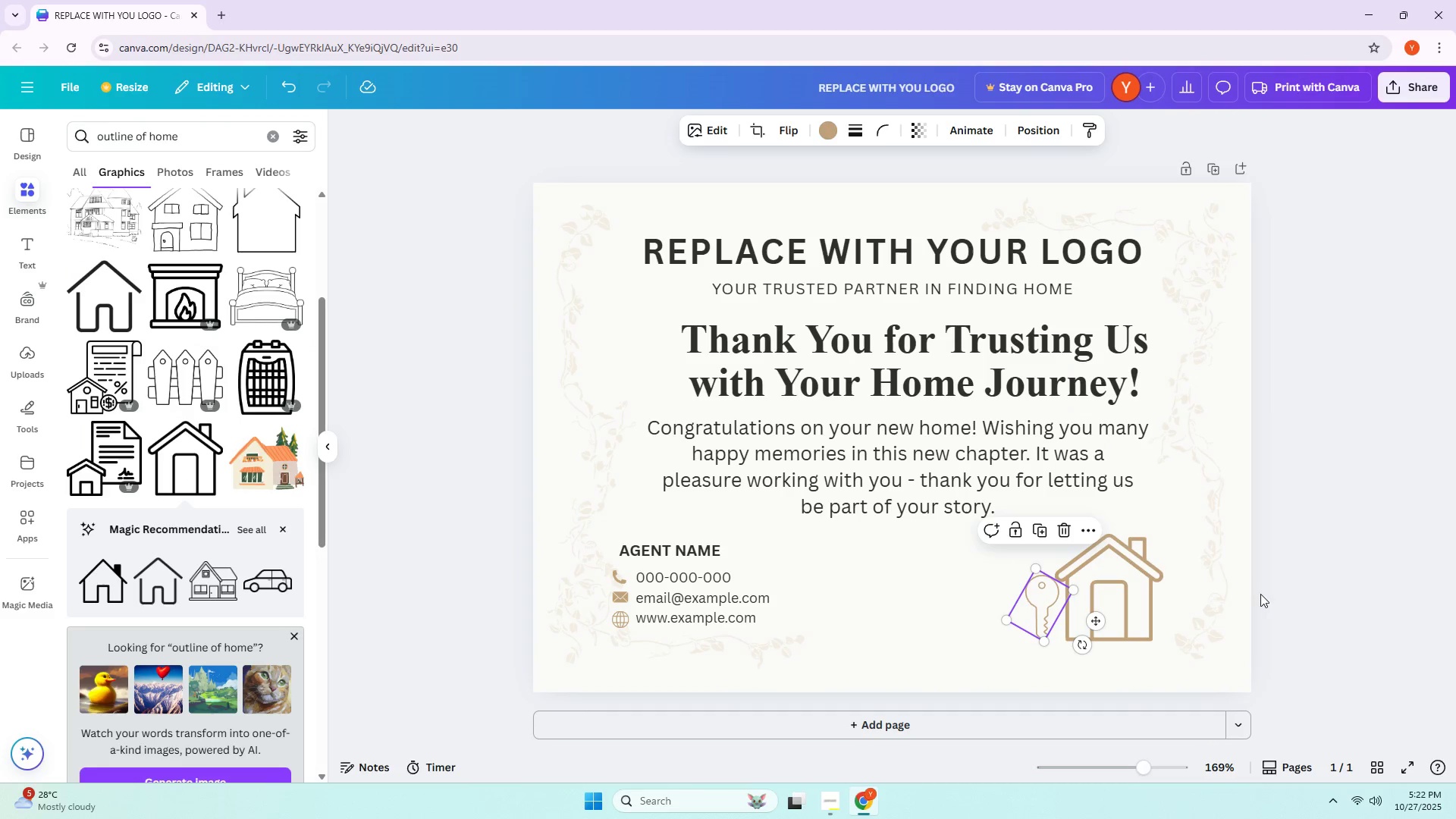 
left_click_drag(start_coordinate=[1275, 588], to_coordinate=[1270, 588])
 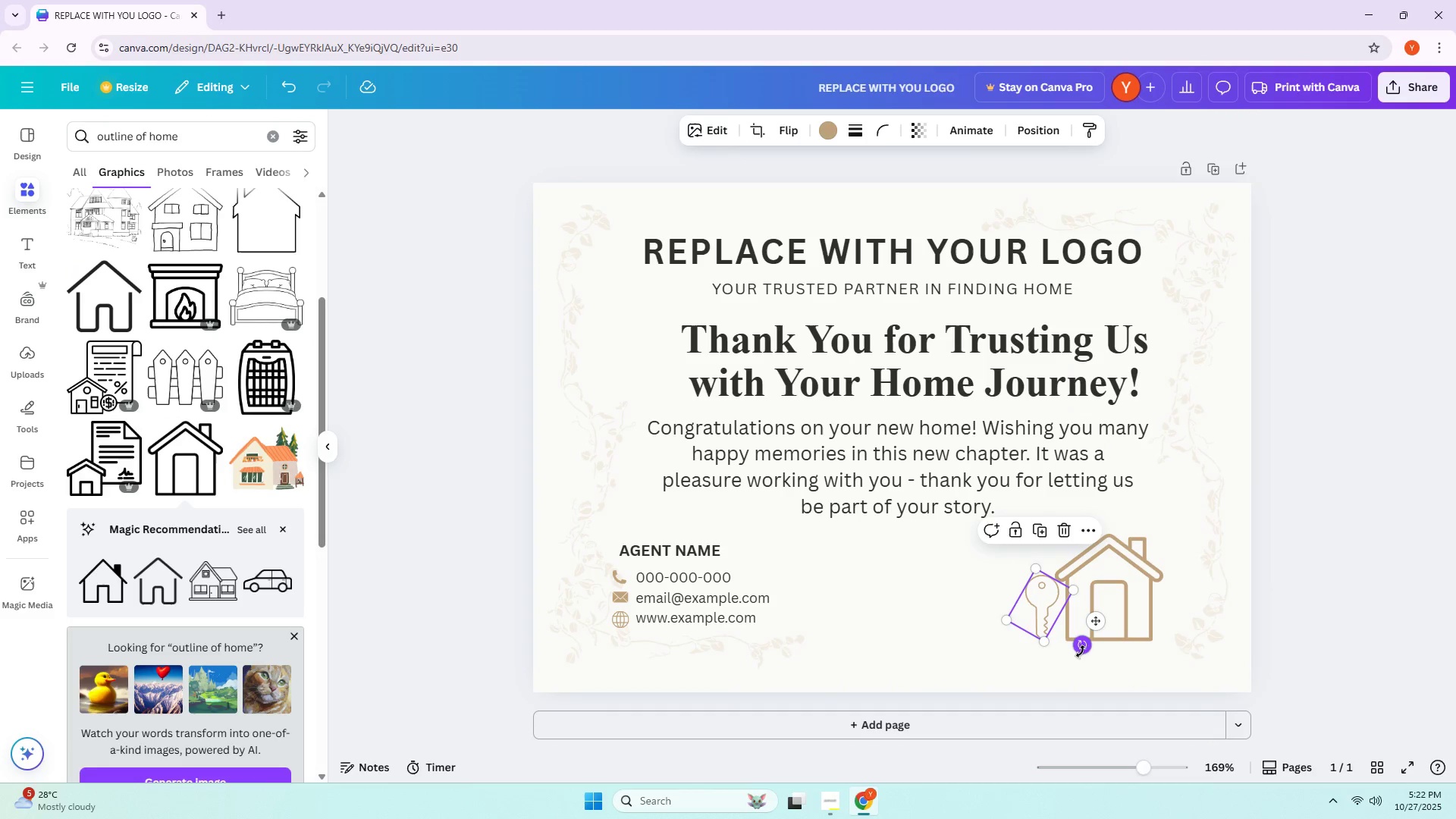 
left_click([1241, 604])
 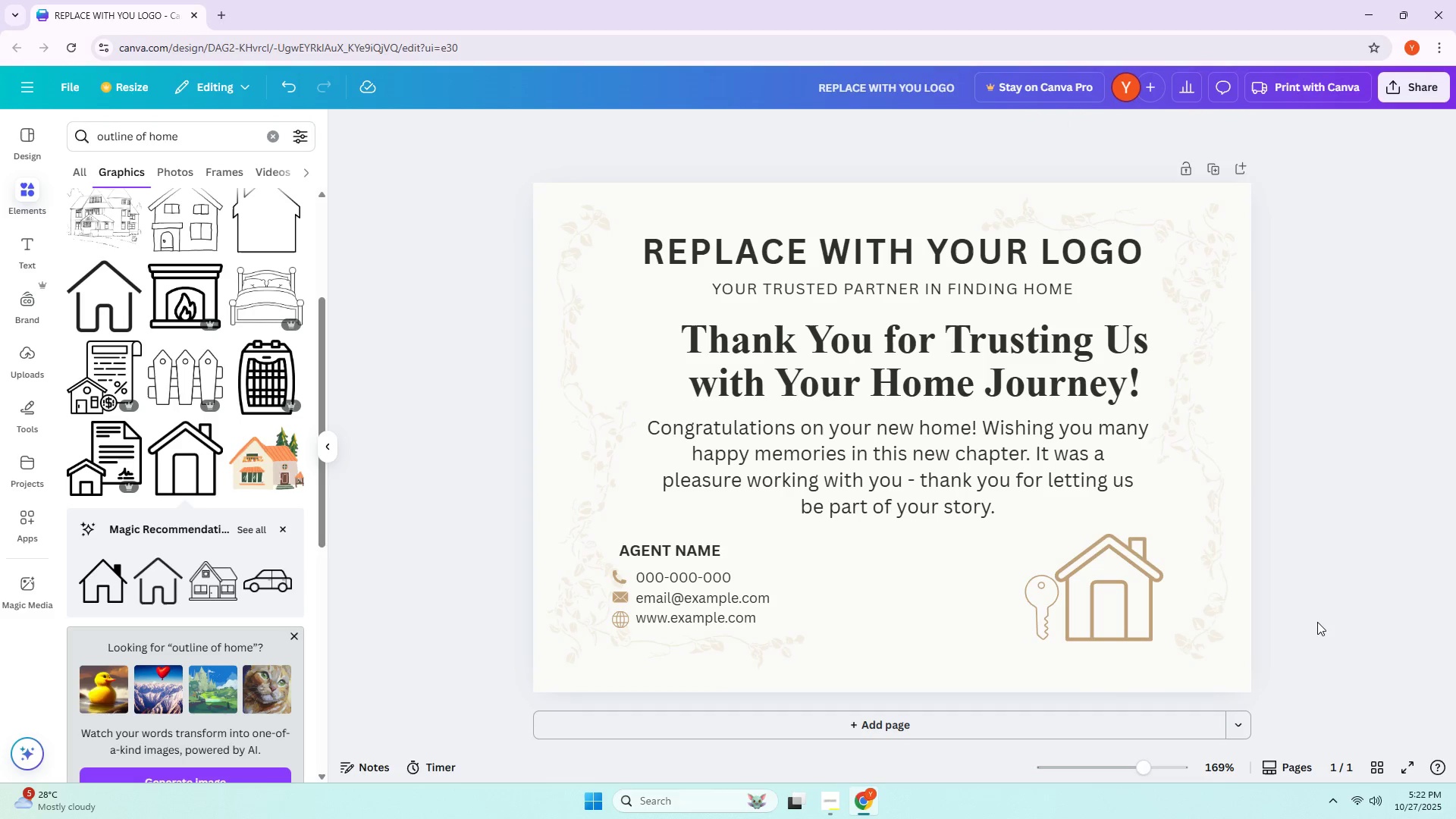 
wait(14.92)
 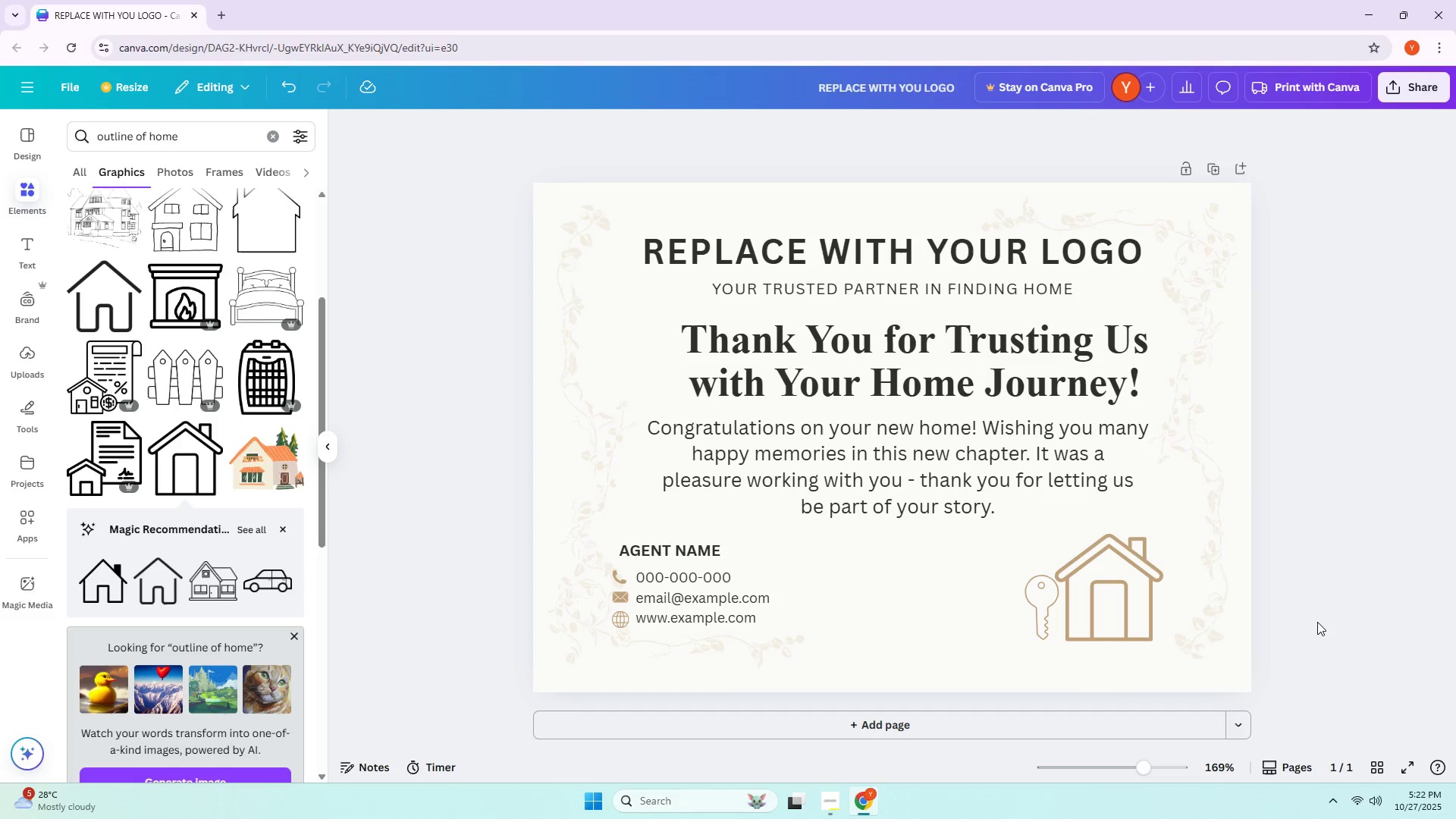 
key(Alt+AltLeft)
 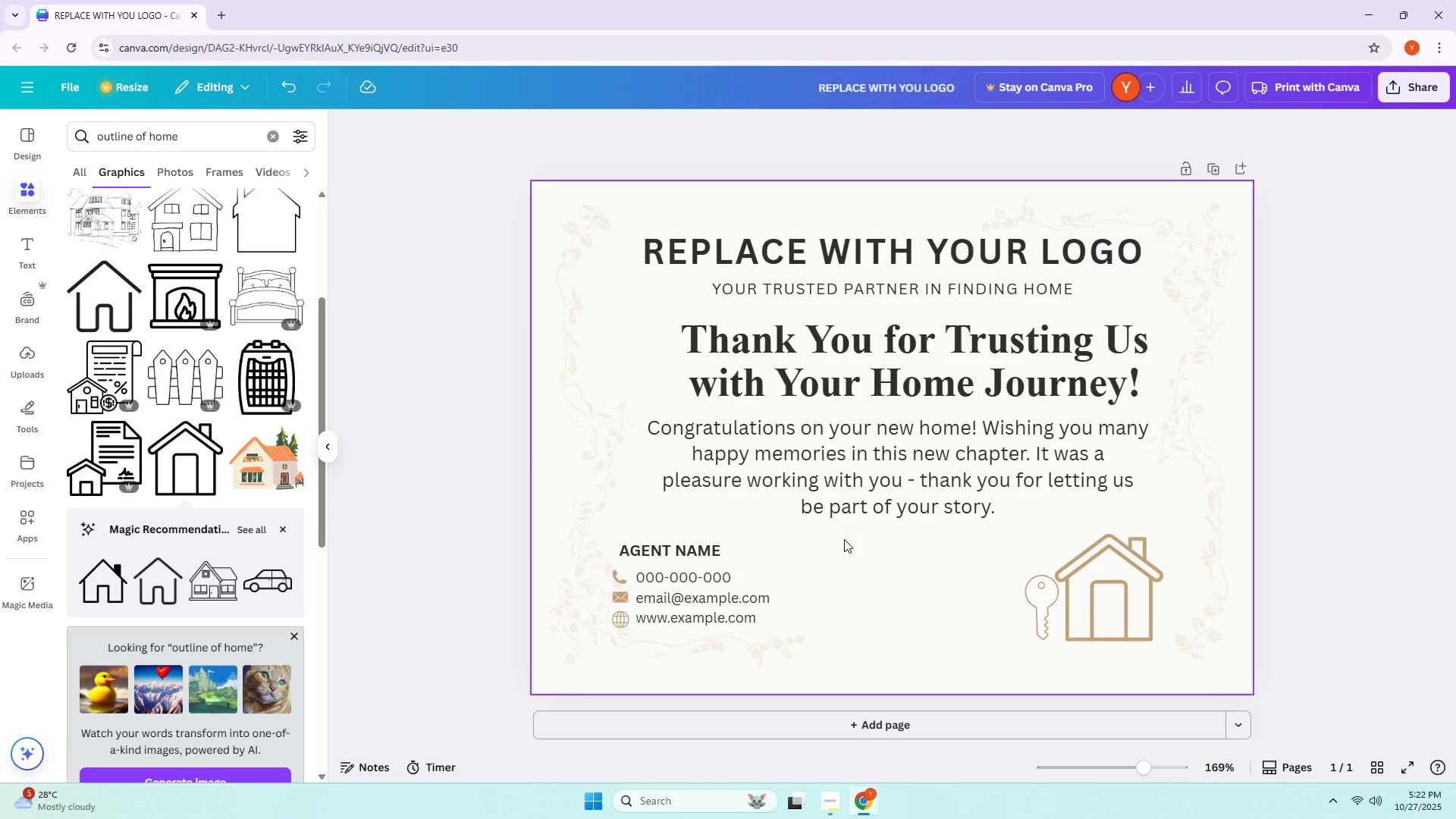 
key(Alt+Tab)